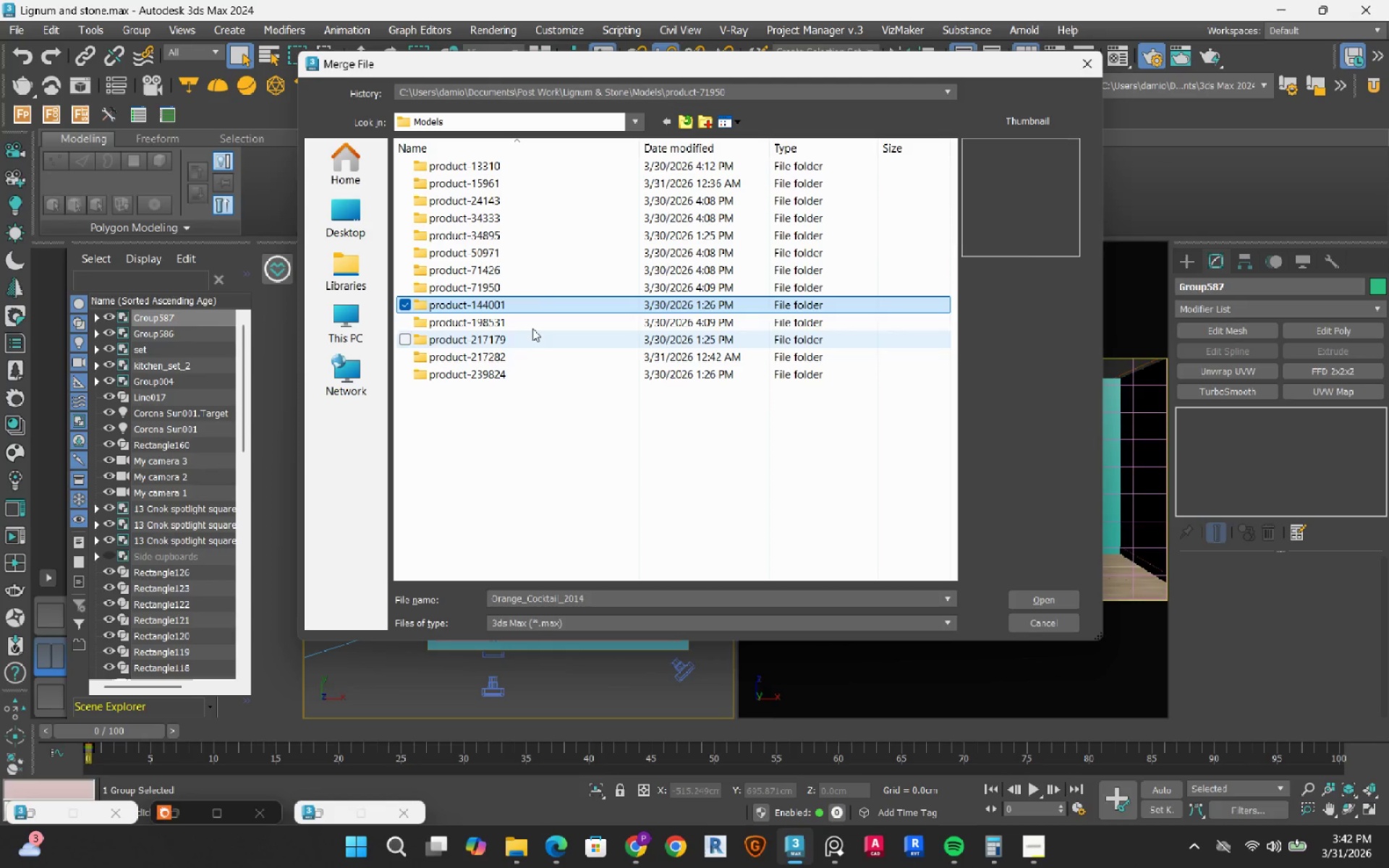 
double_click([532, 327])
 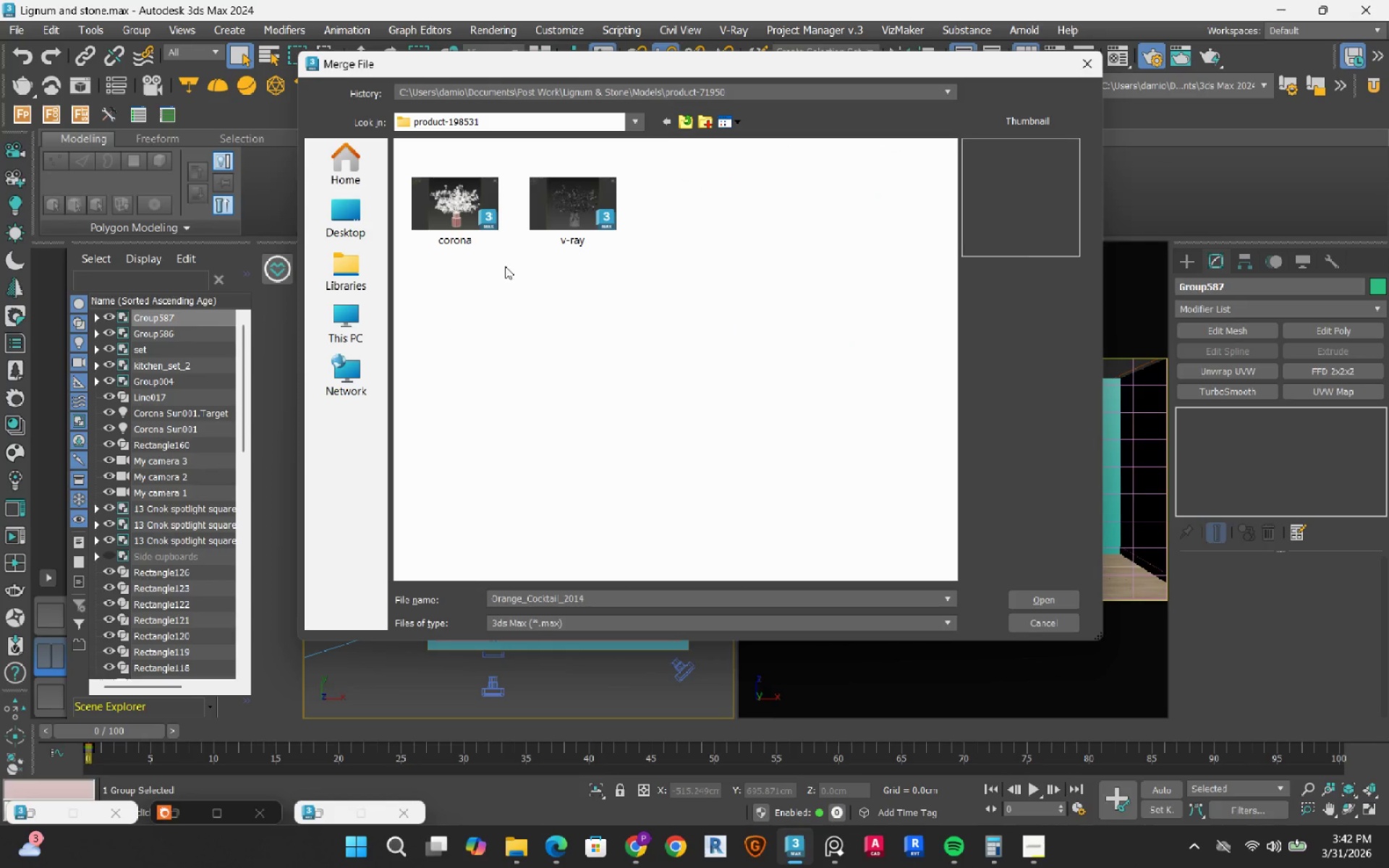 
left_click([477, 182])
 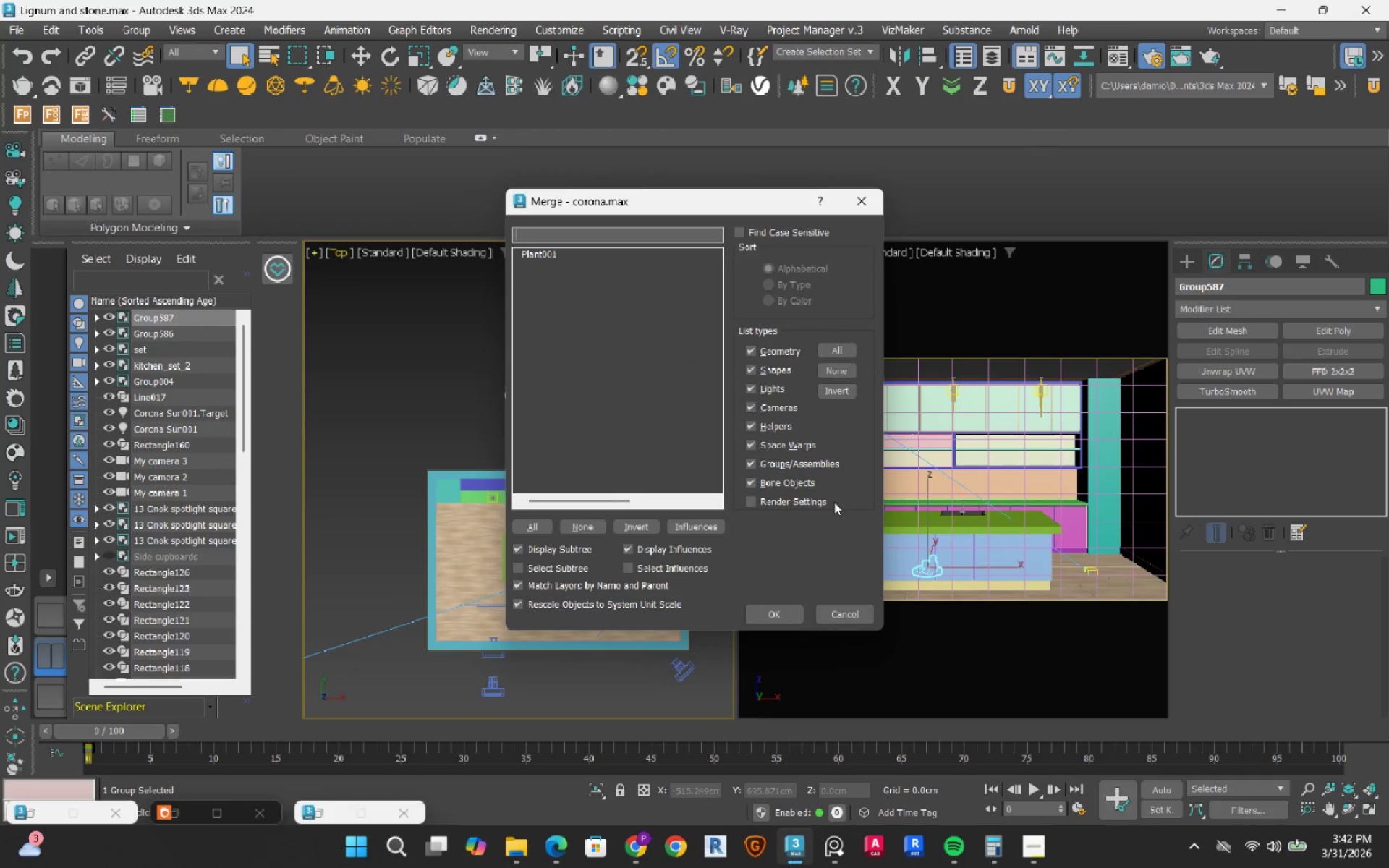 
left_click([548, 528])
 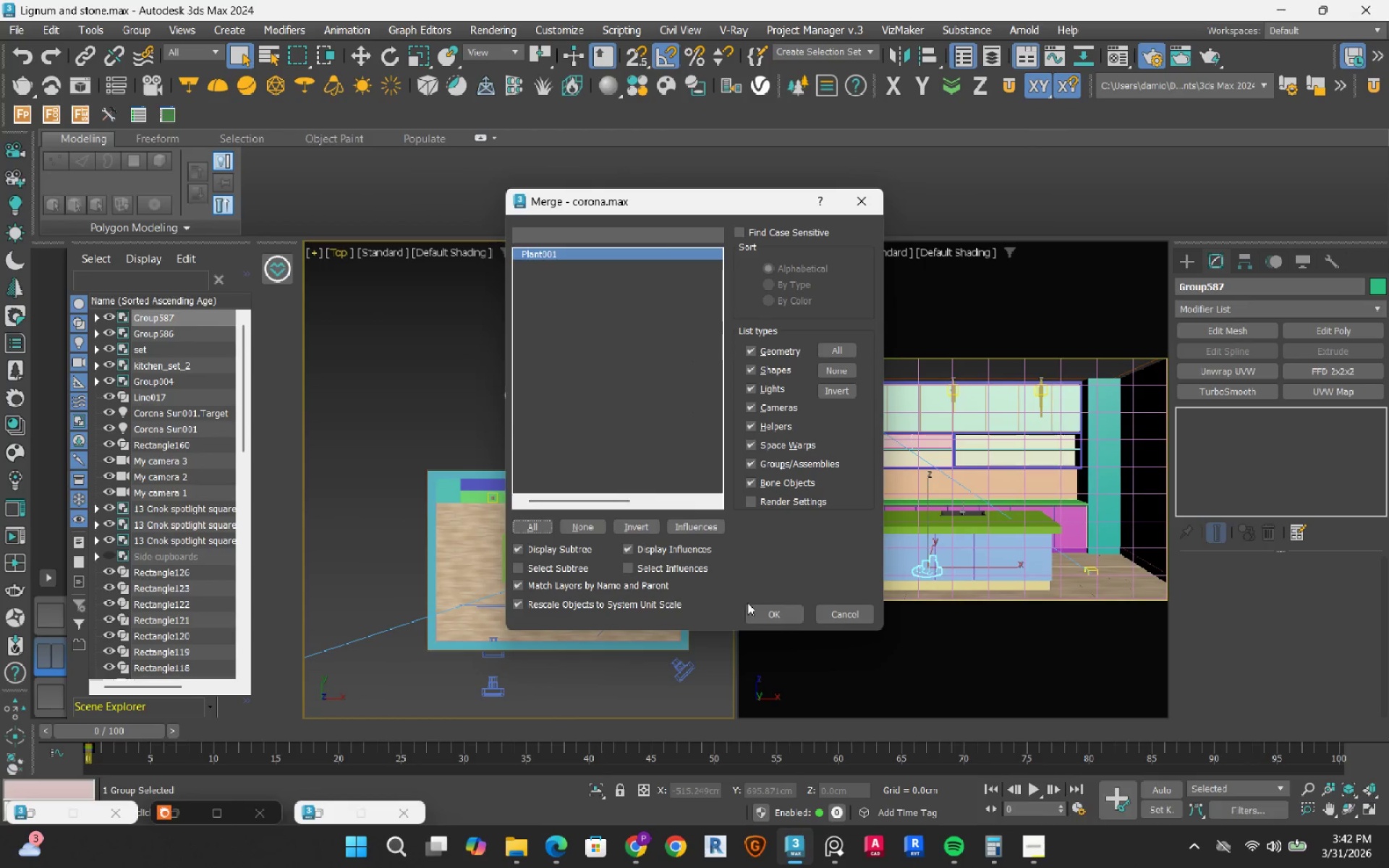 
left_click([758, 617])
 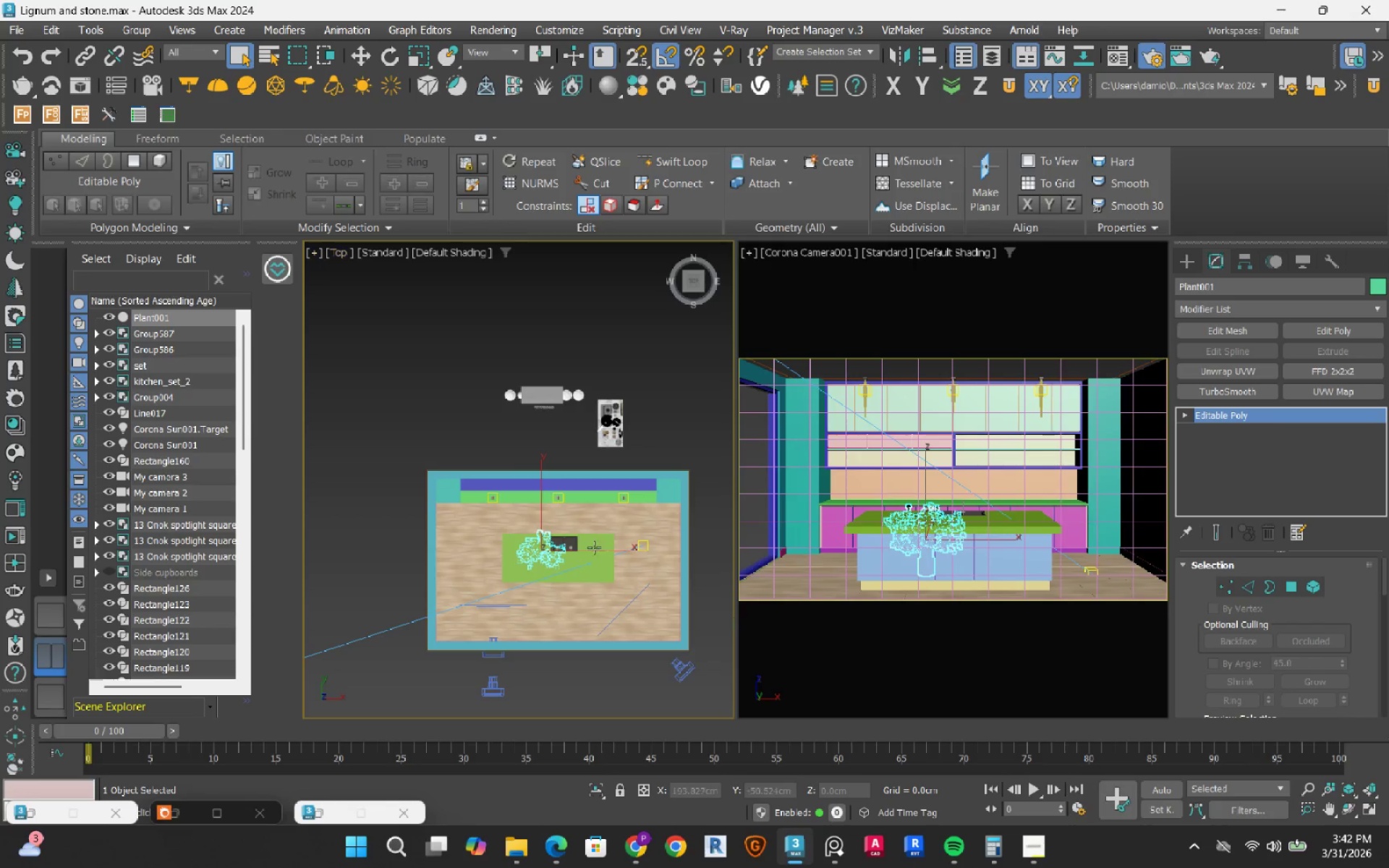 
left_click([16, 38])
 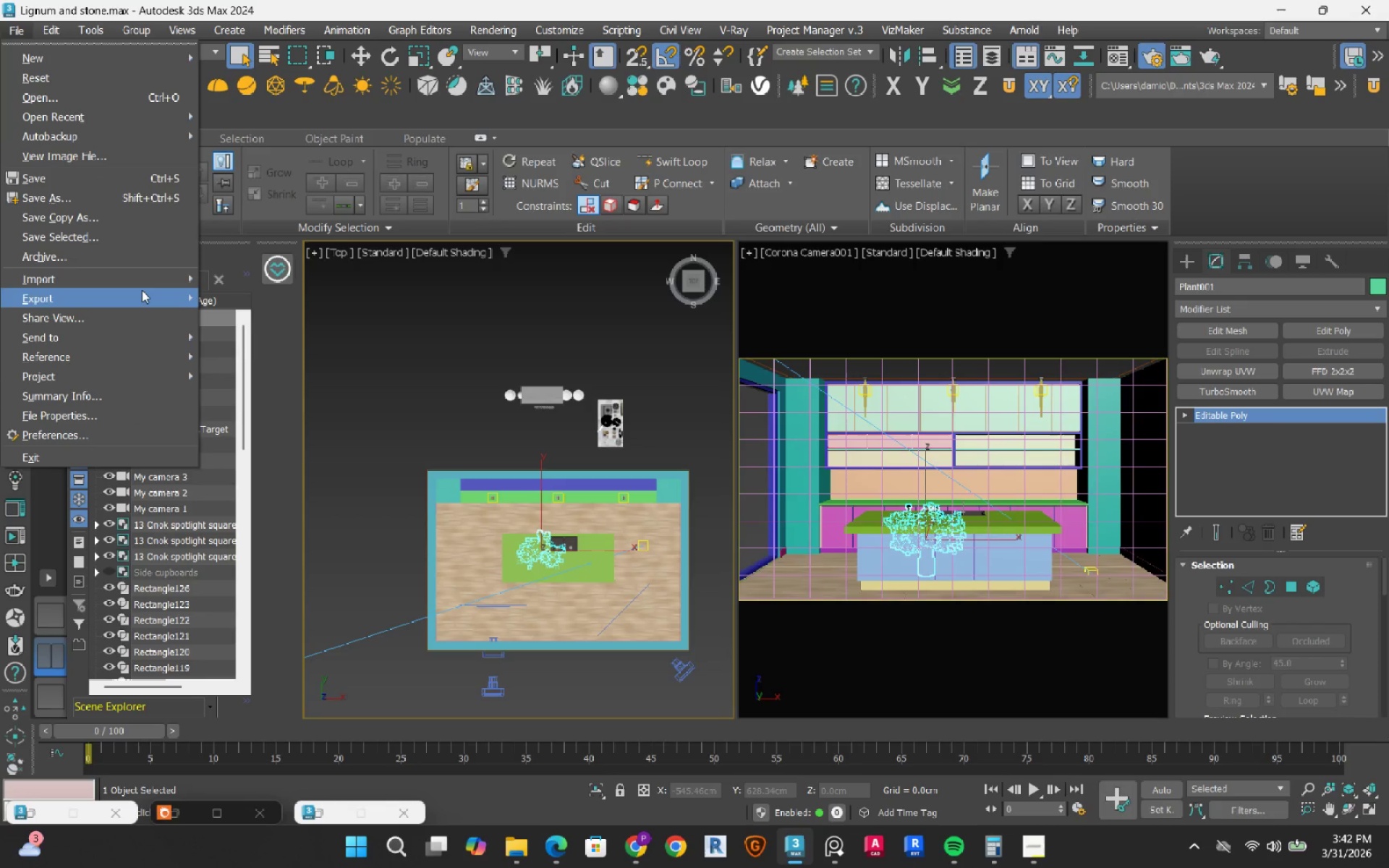 
left_click([147, 283])
 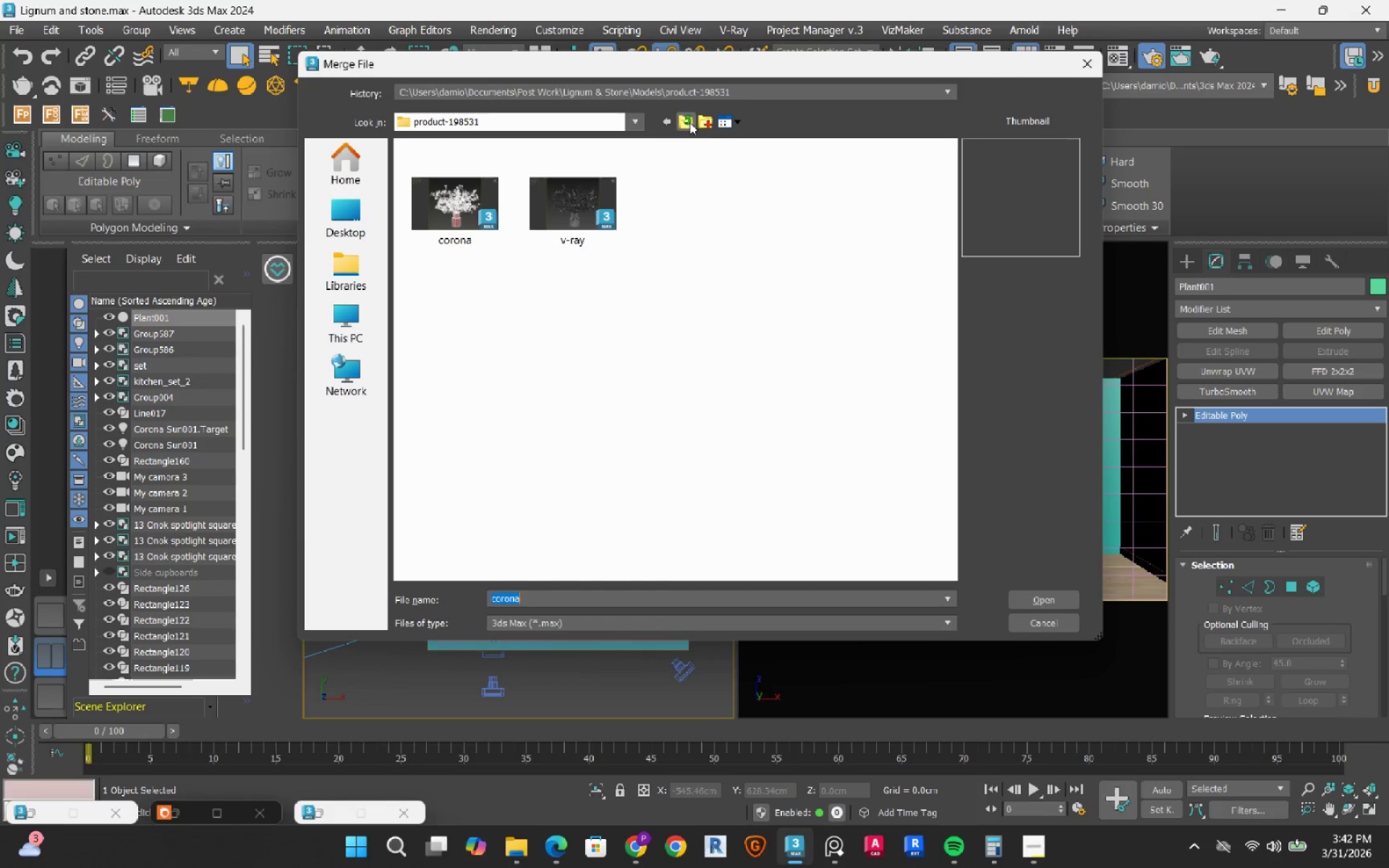 
left_click([688, 123])
 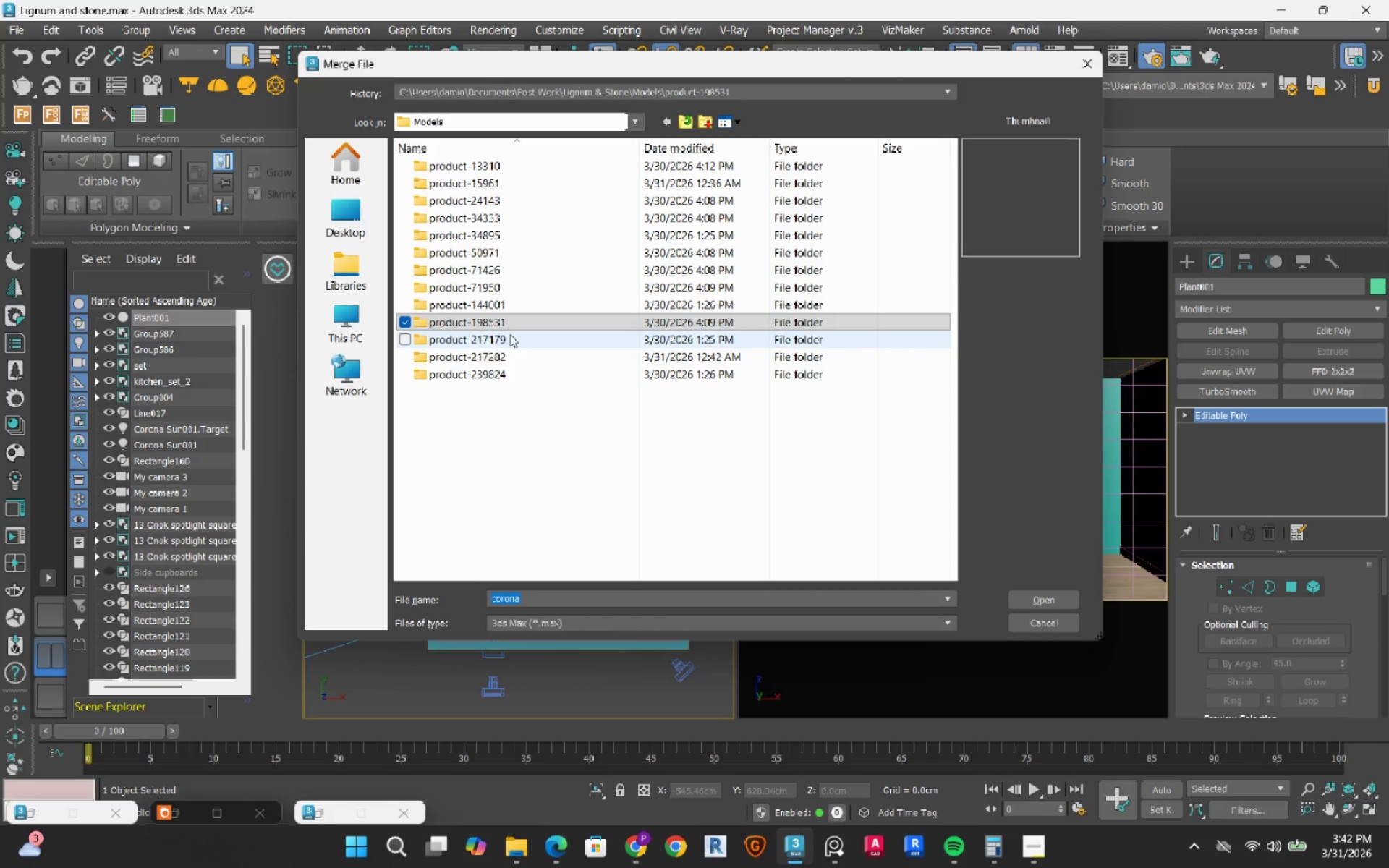 
double_click([508, 340])
 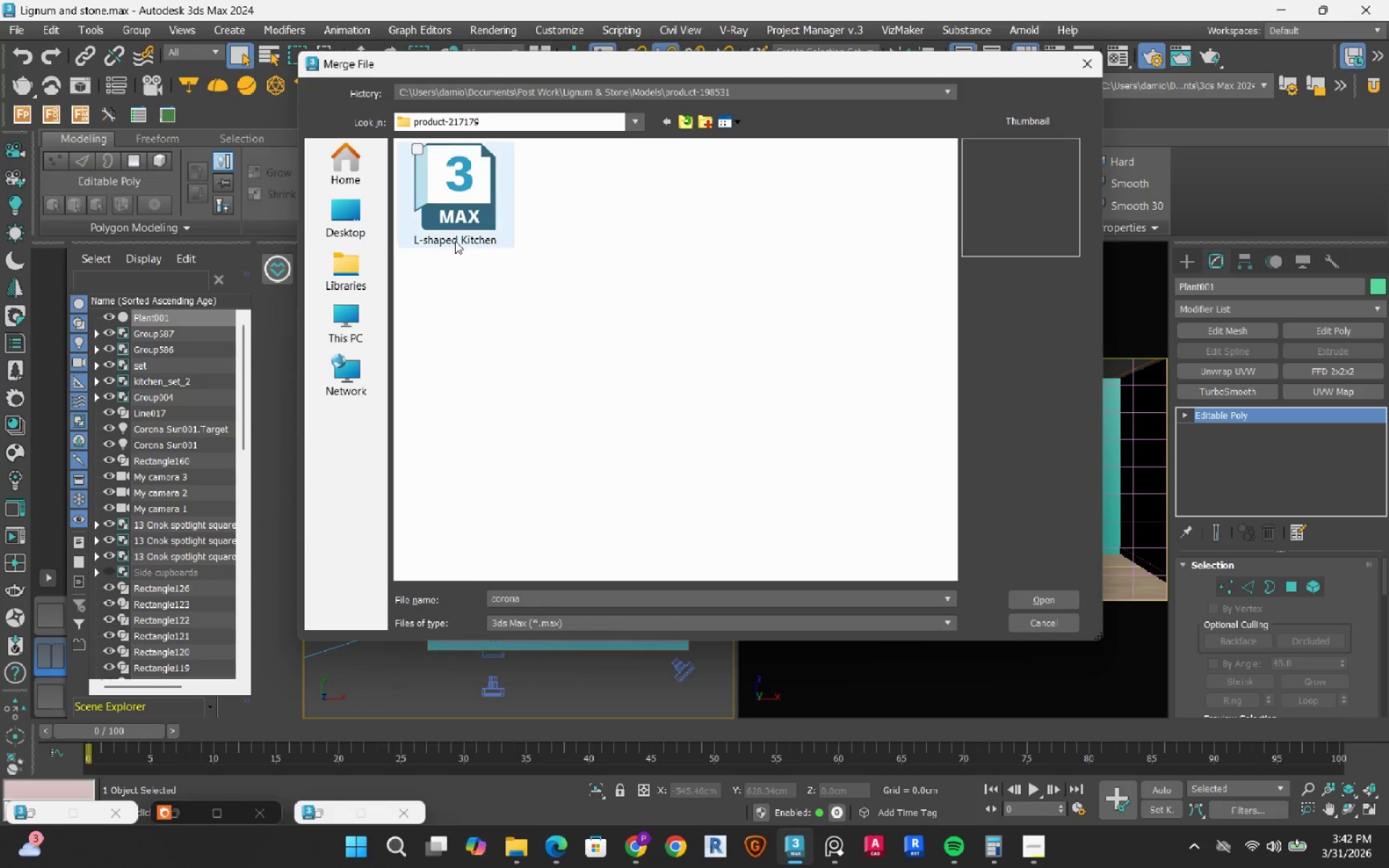 
left_click([452, 221])
 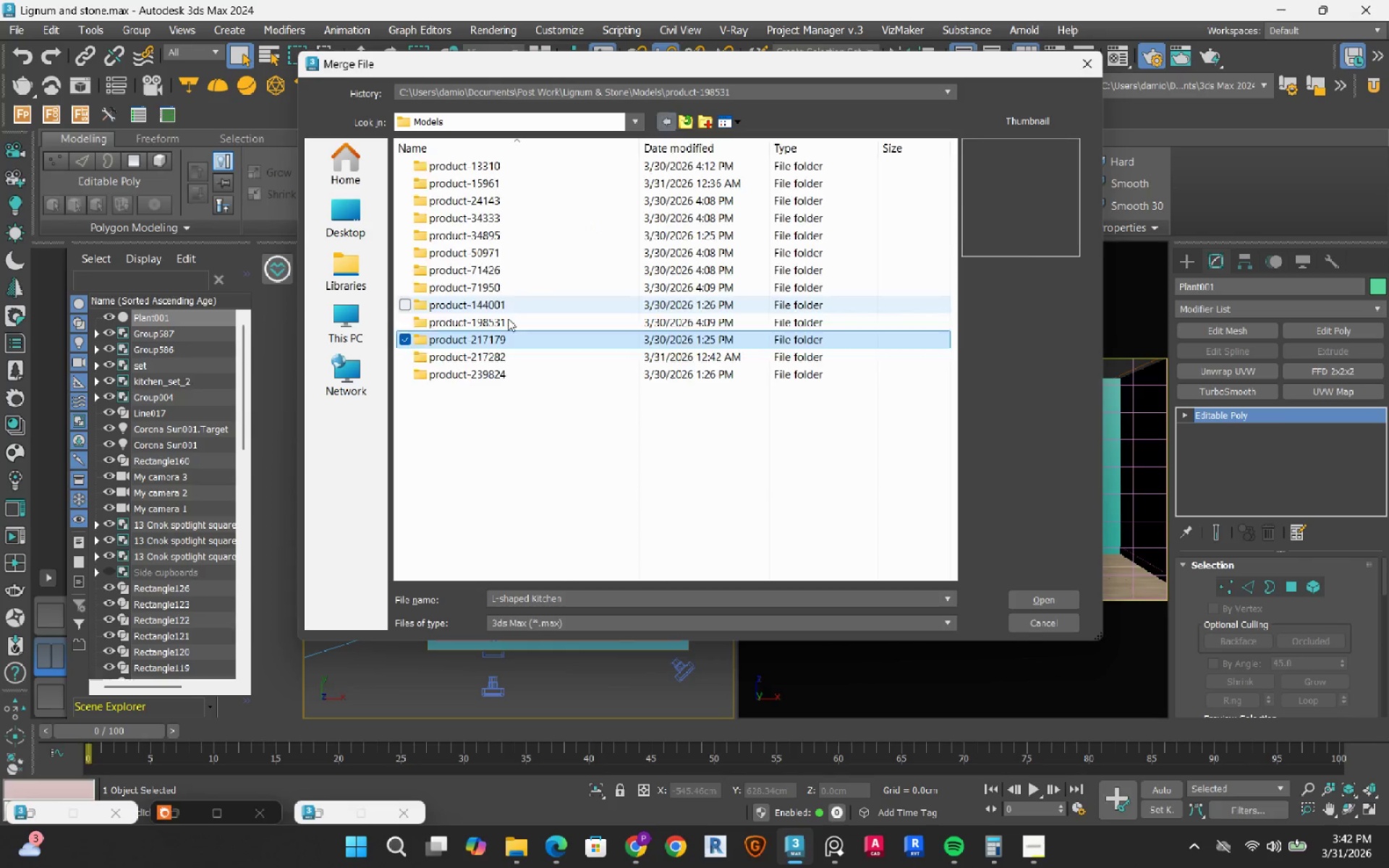 
double_click([494, 354])
 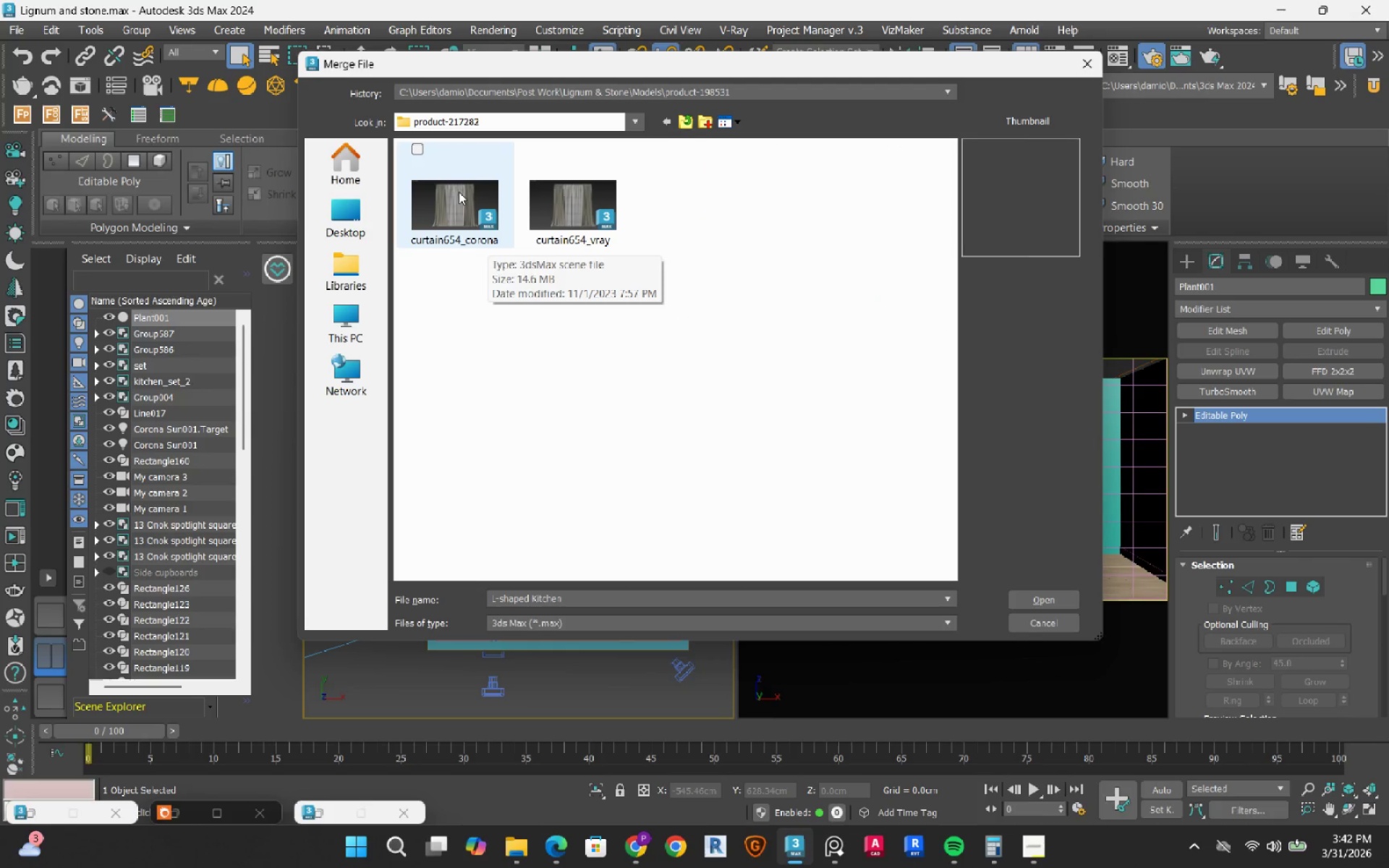 
left_click([459, 192])
 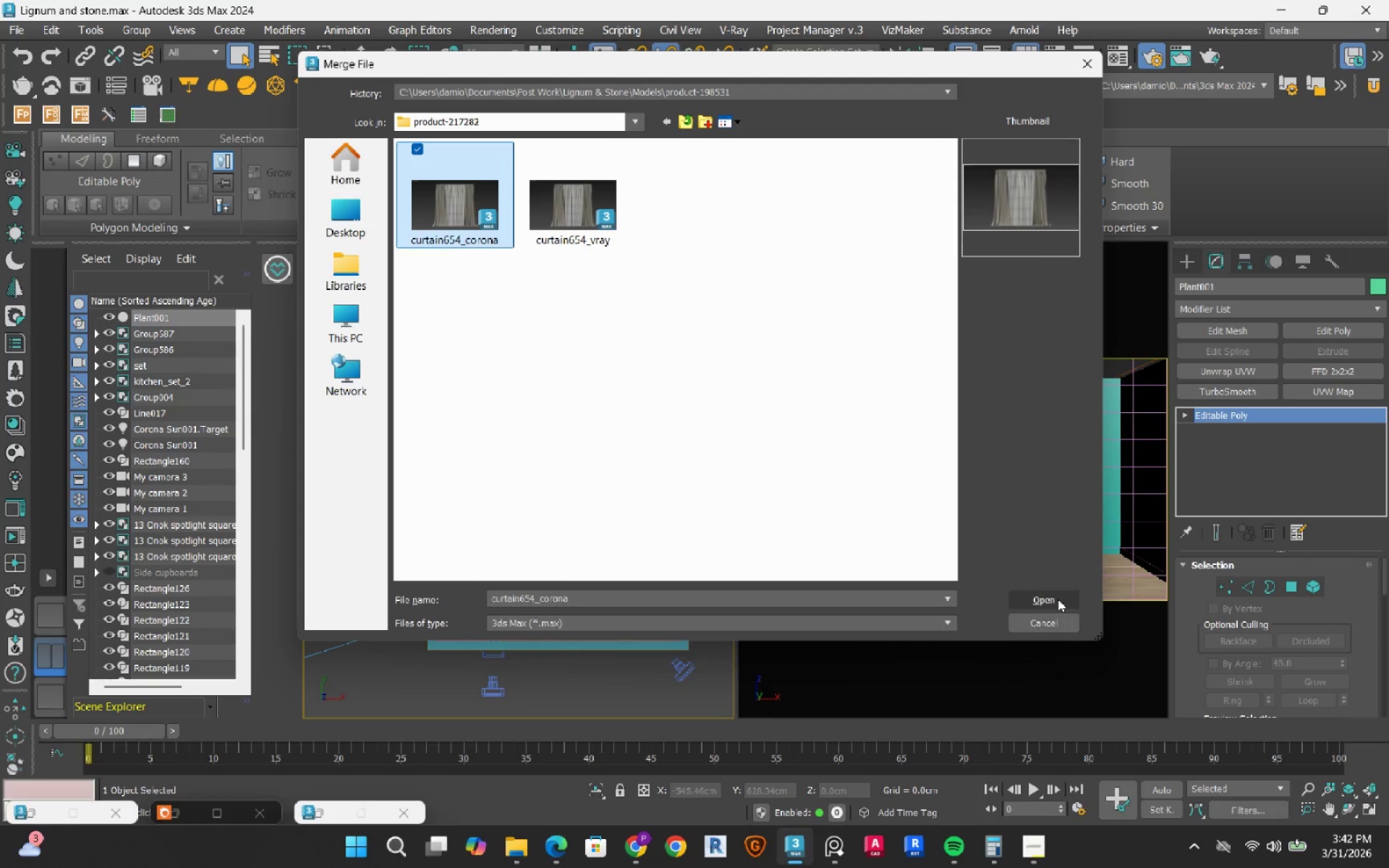 
left_click([1042, 595])
 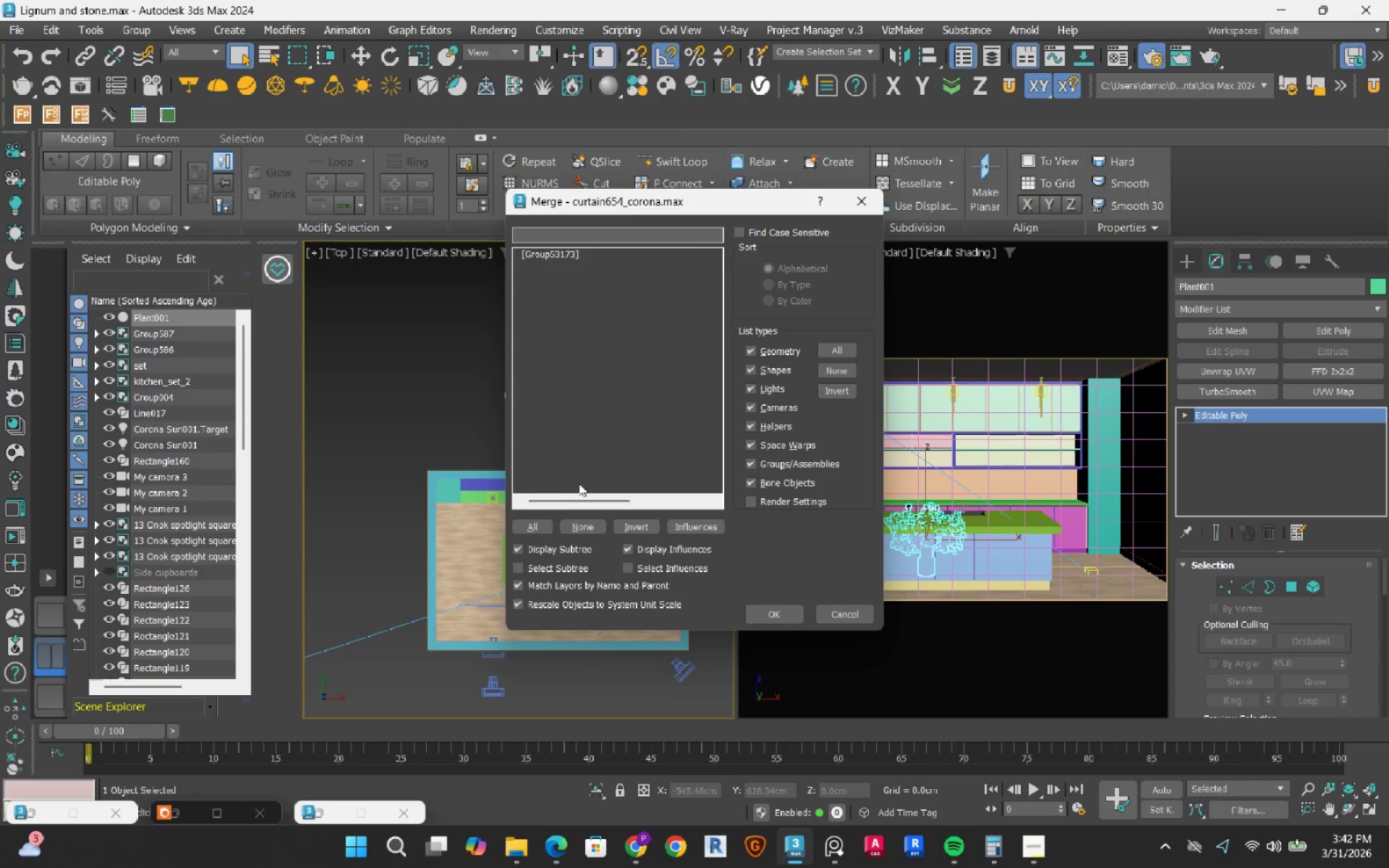 
left_click([542, 521])
 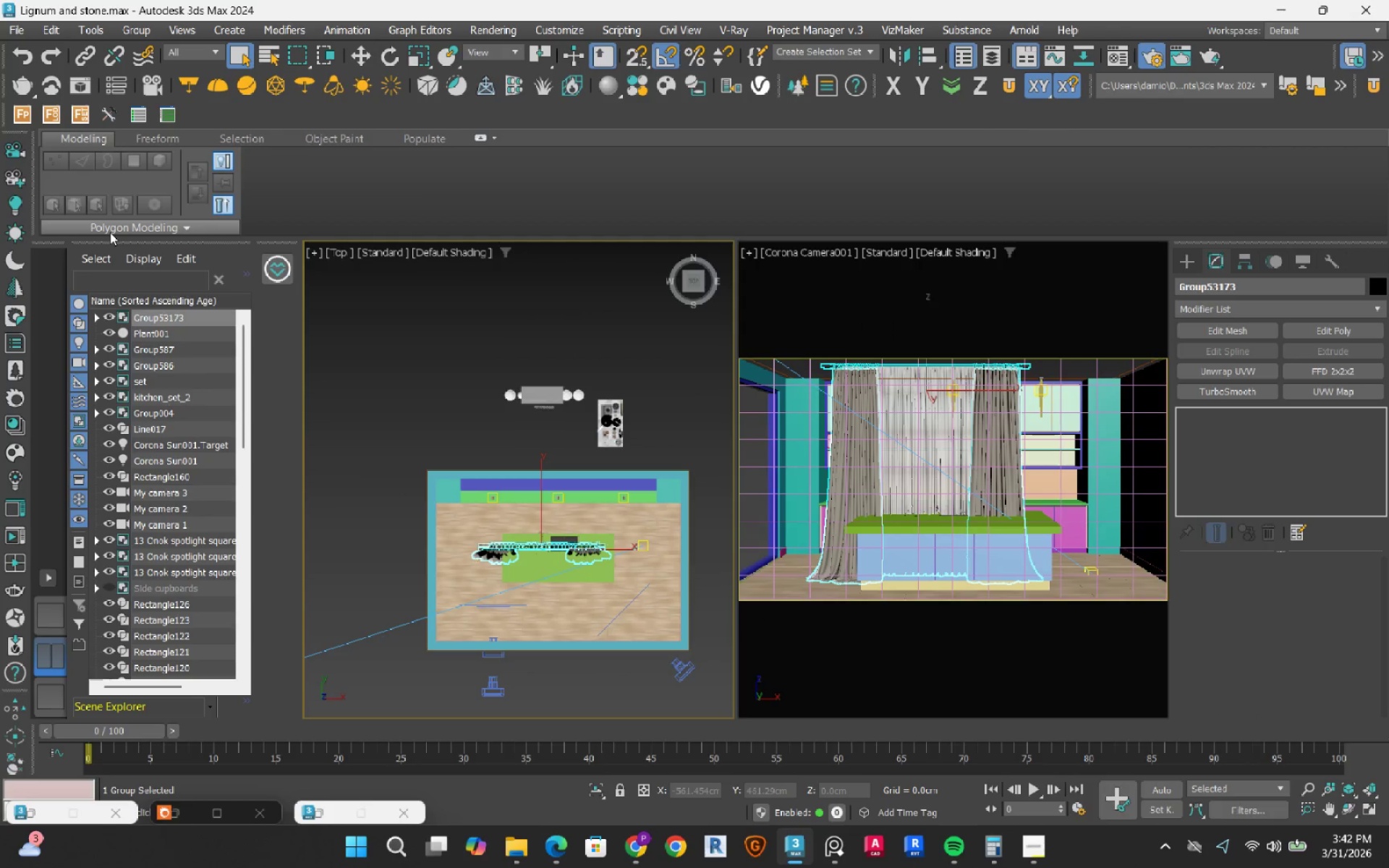 
left_click([7, 39])
 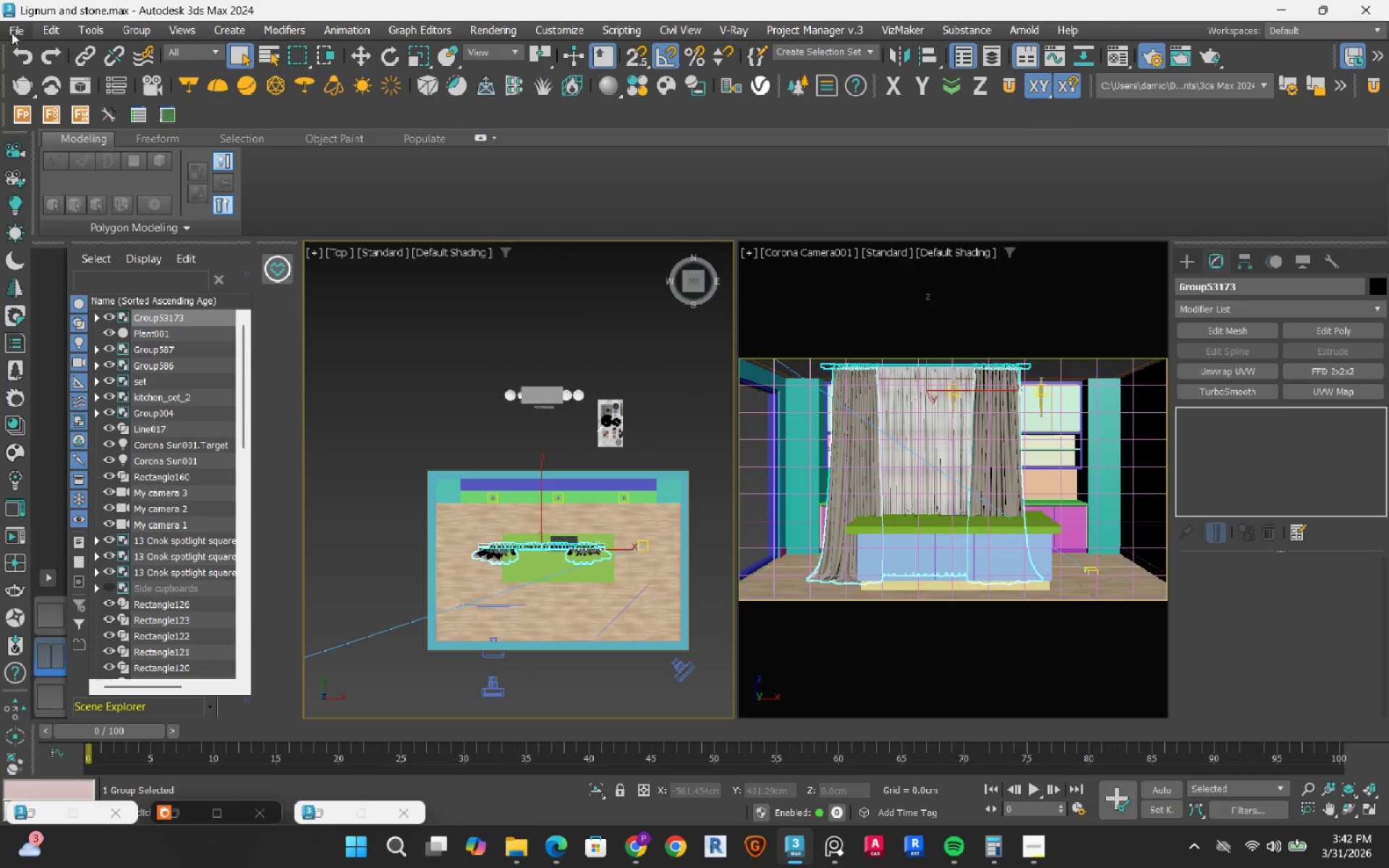 
left_click([12, 33])
 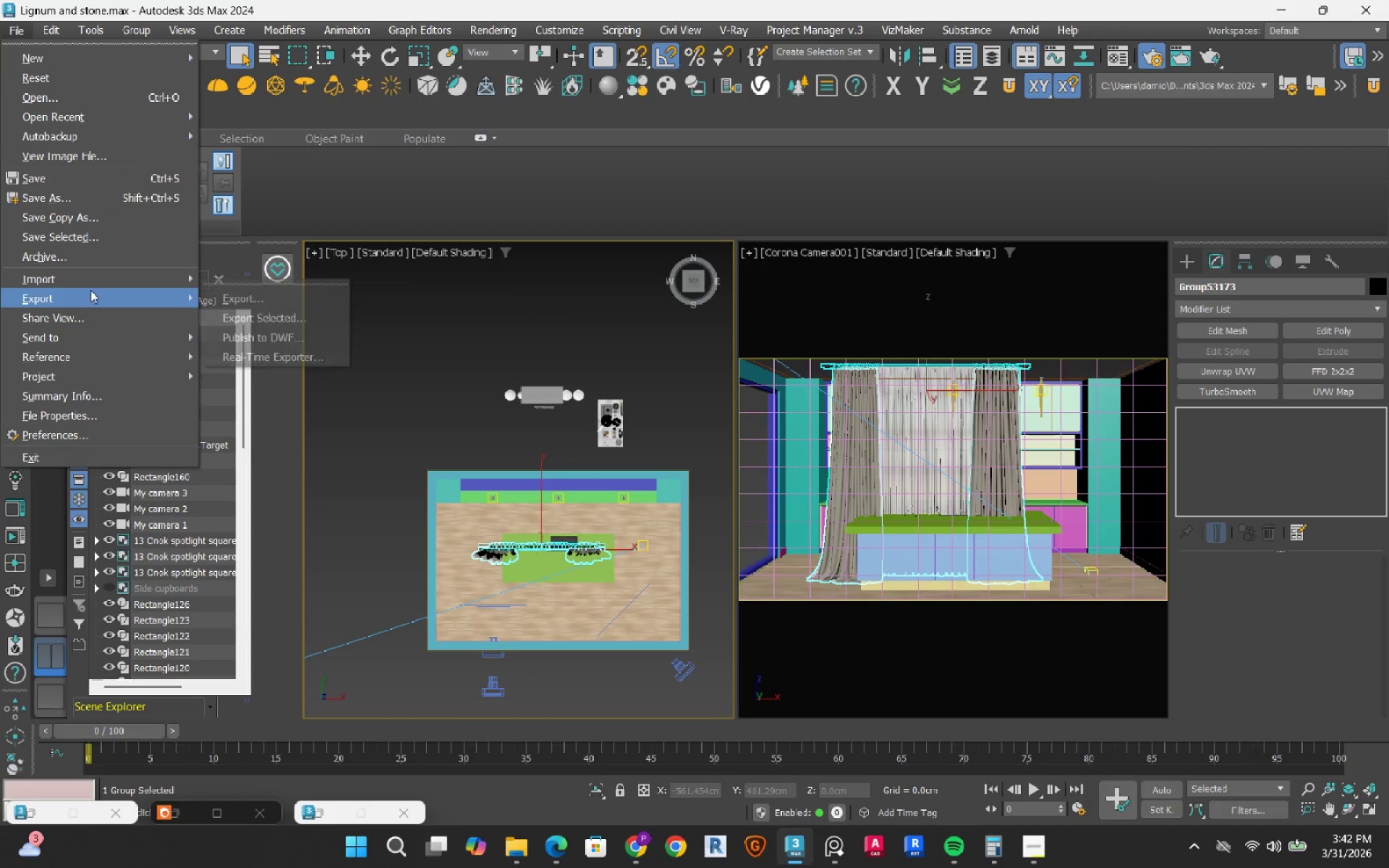 
left_click([102, 277])
 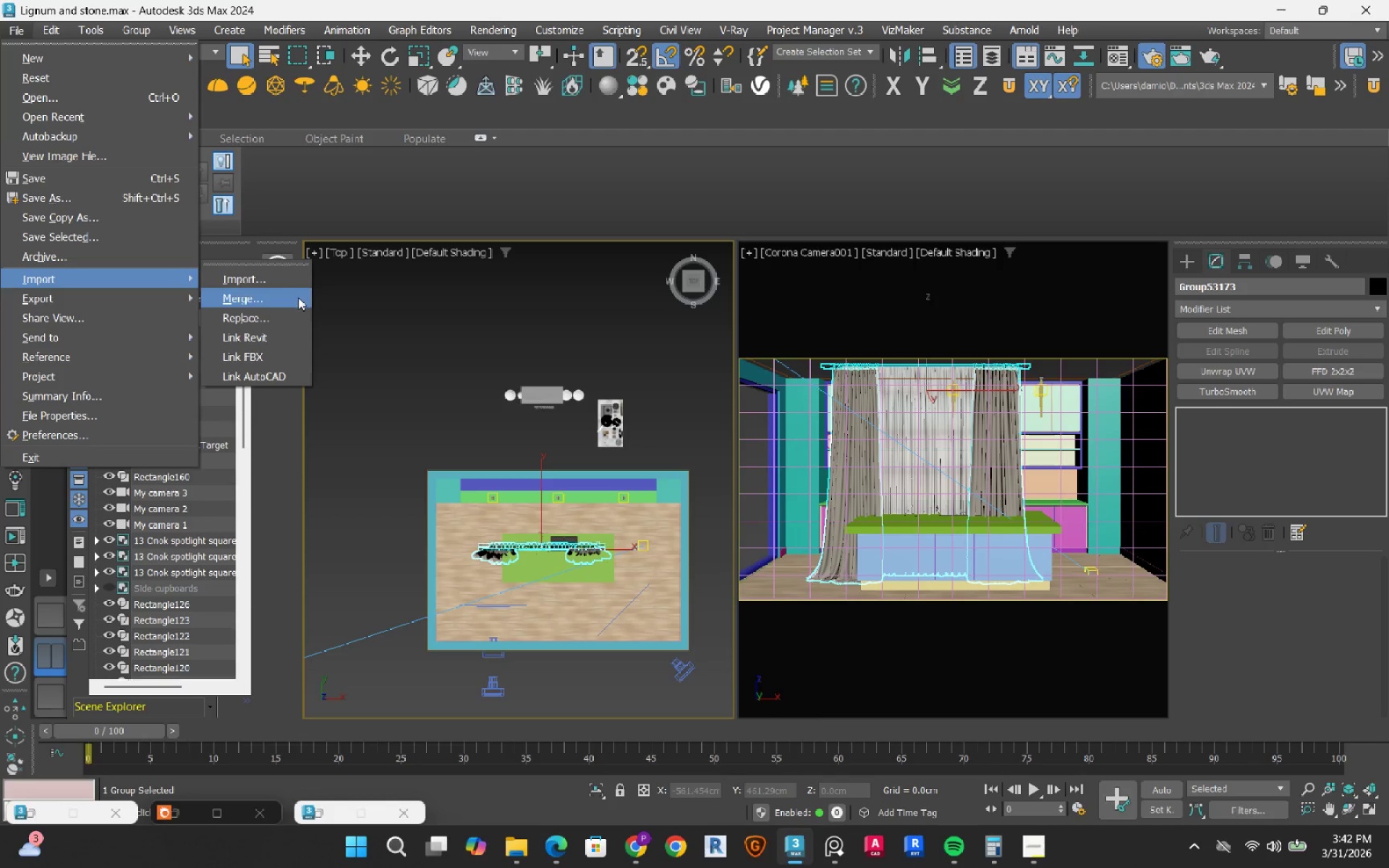 
left_click([298, 299])
 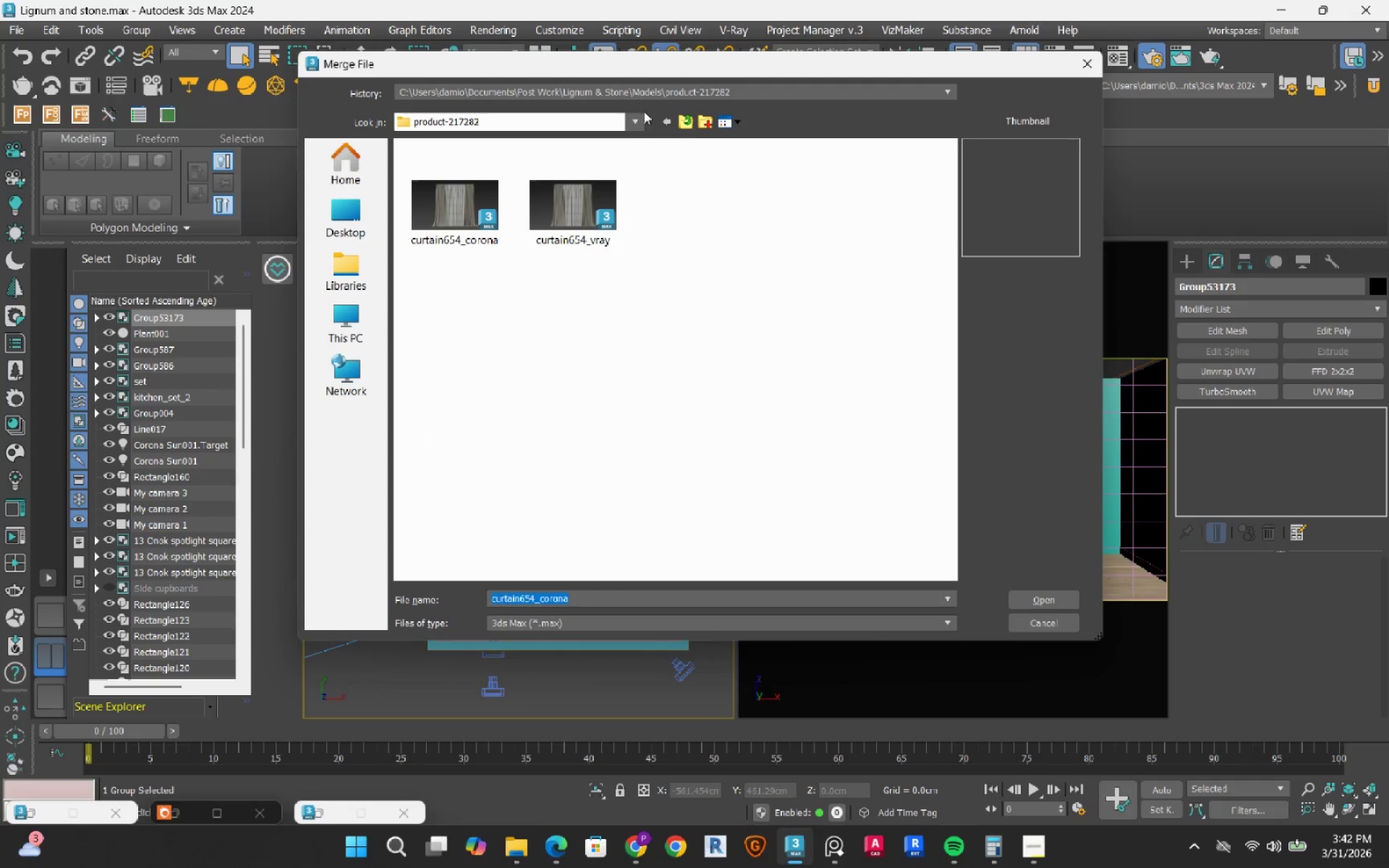 
left_click([692, 126])
 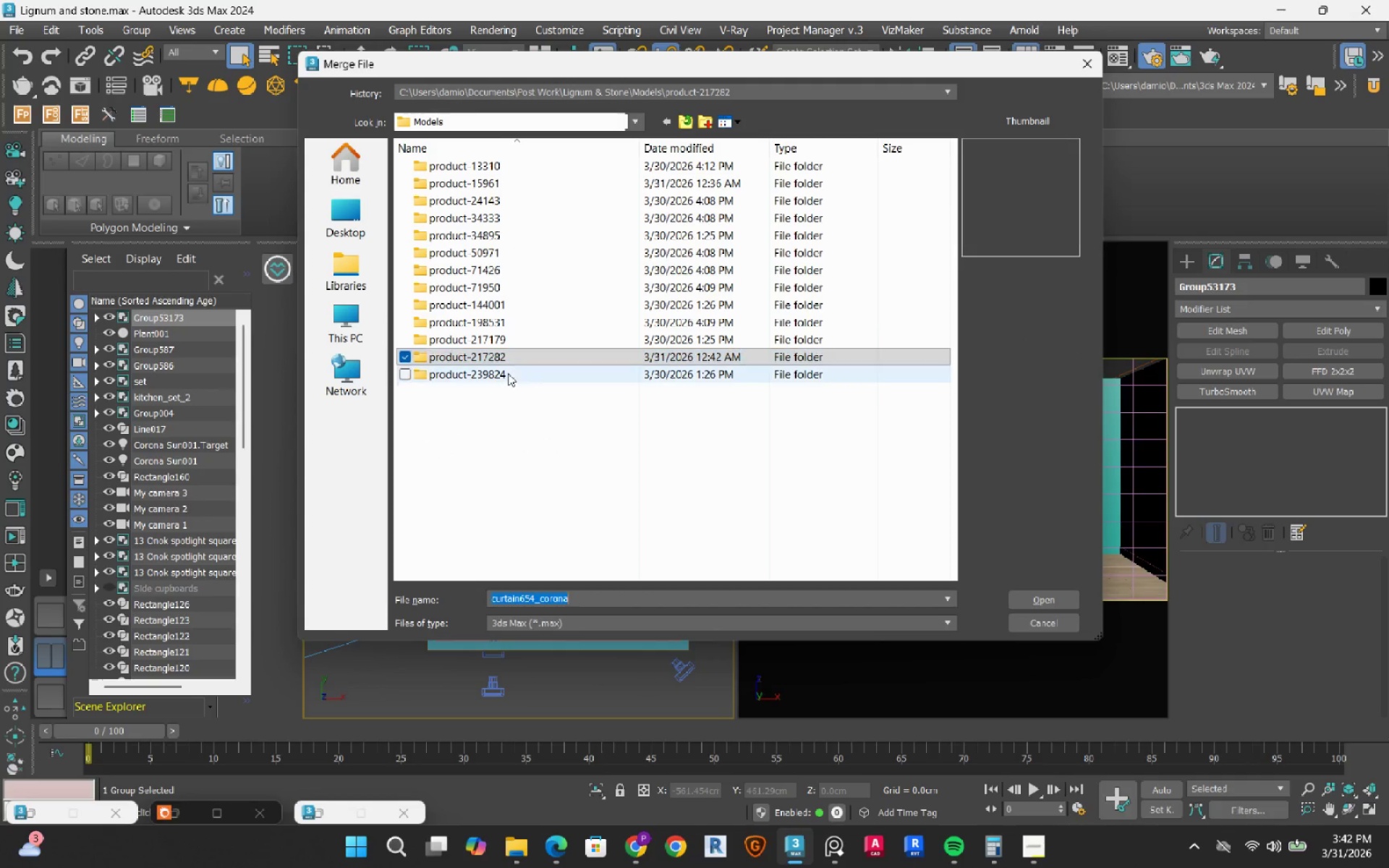 
double_click([508, 374])
 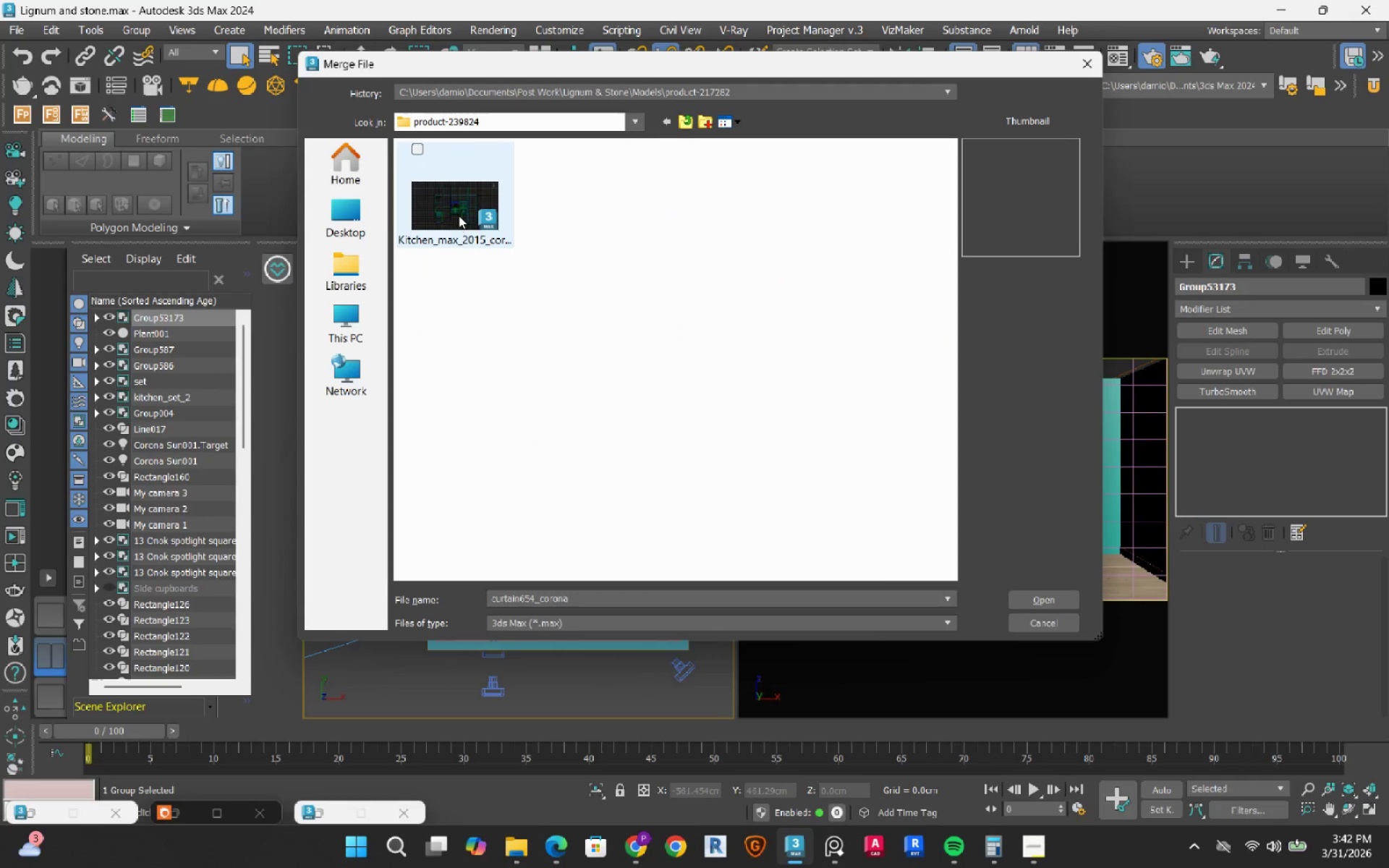 
left_click([459, 216])
 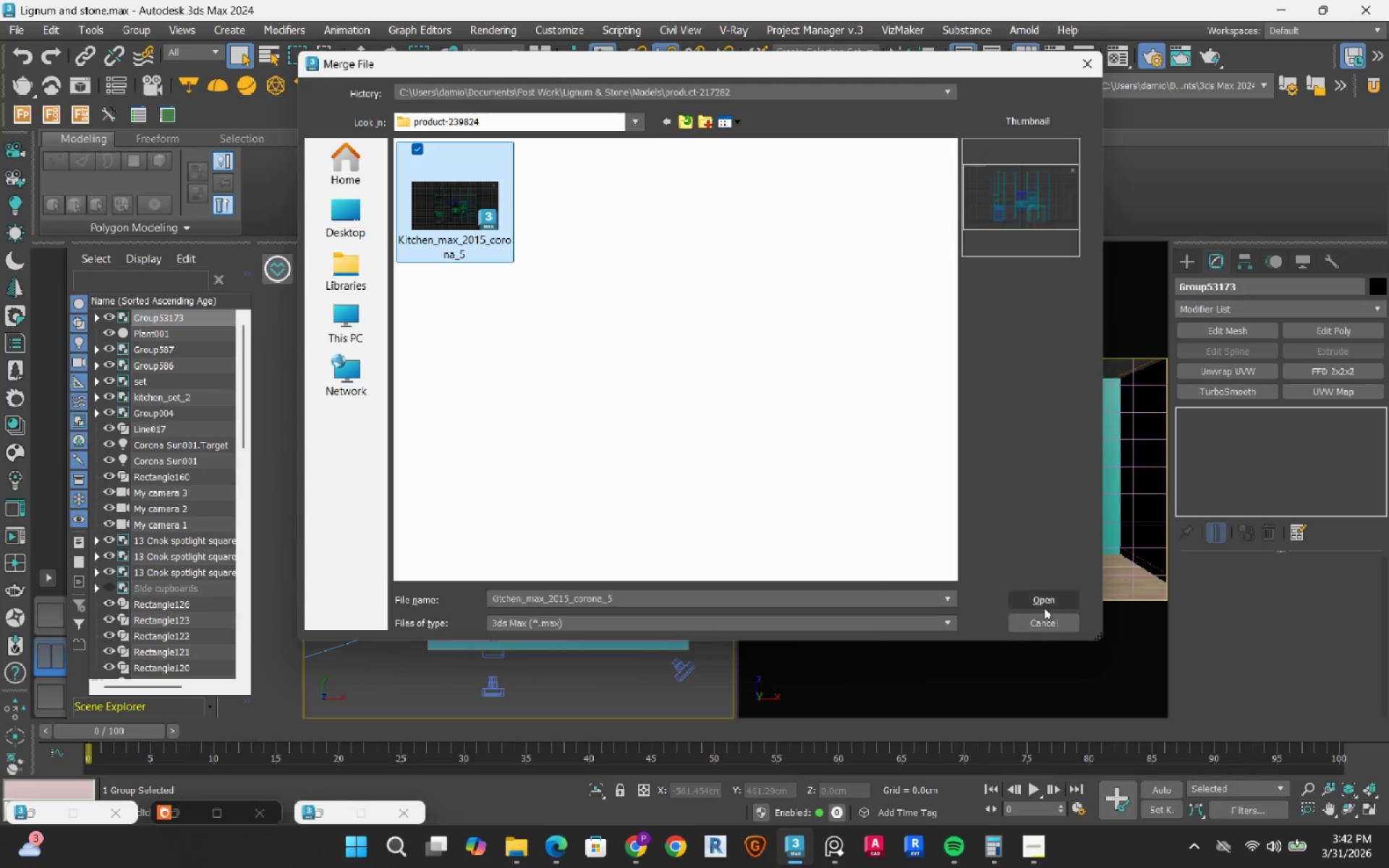 
left_click([1042, 630])
 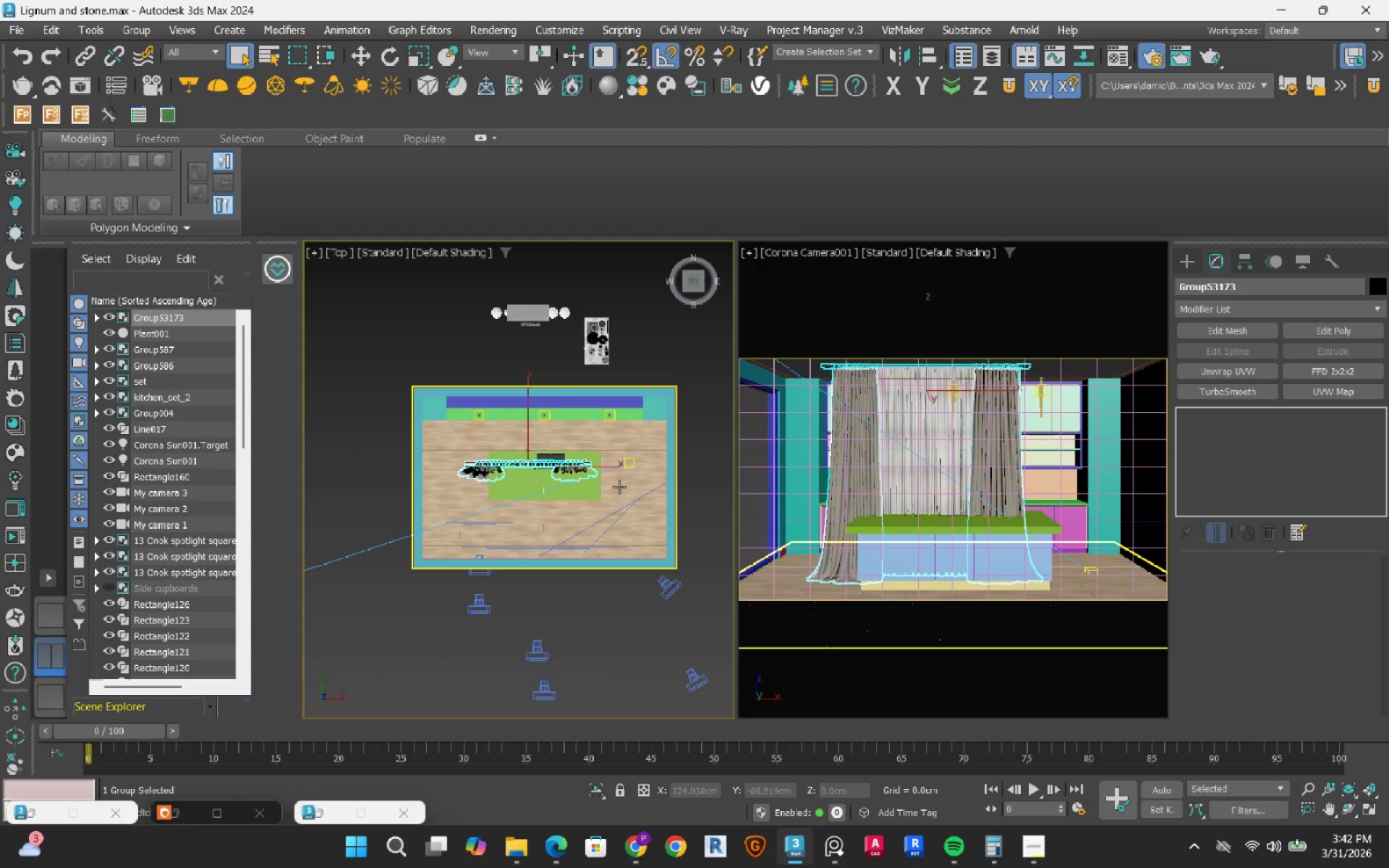 
key(E)
 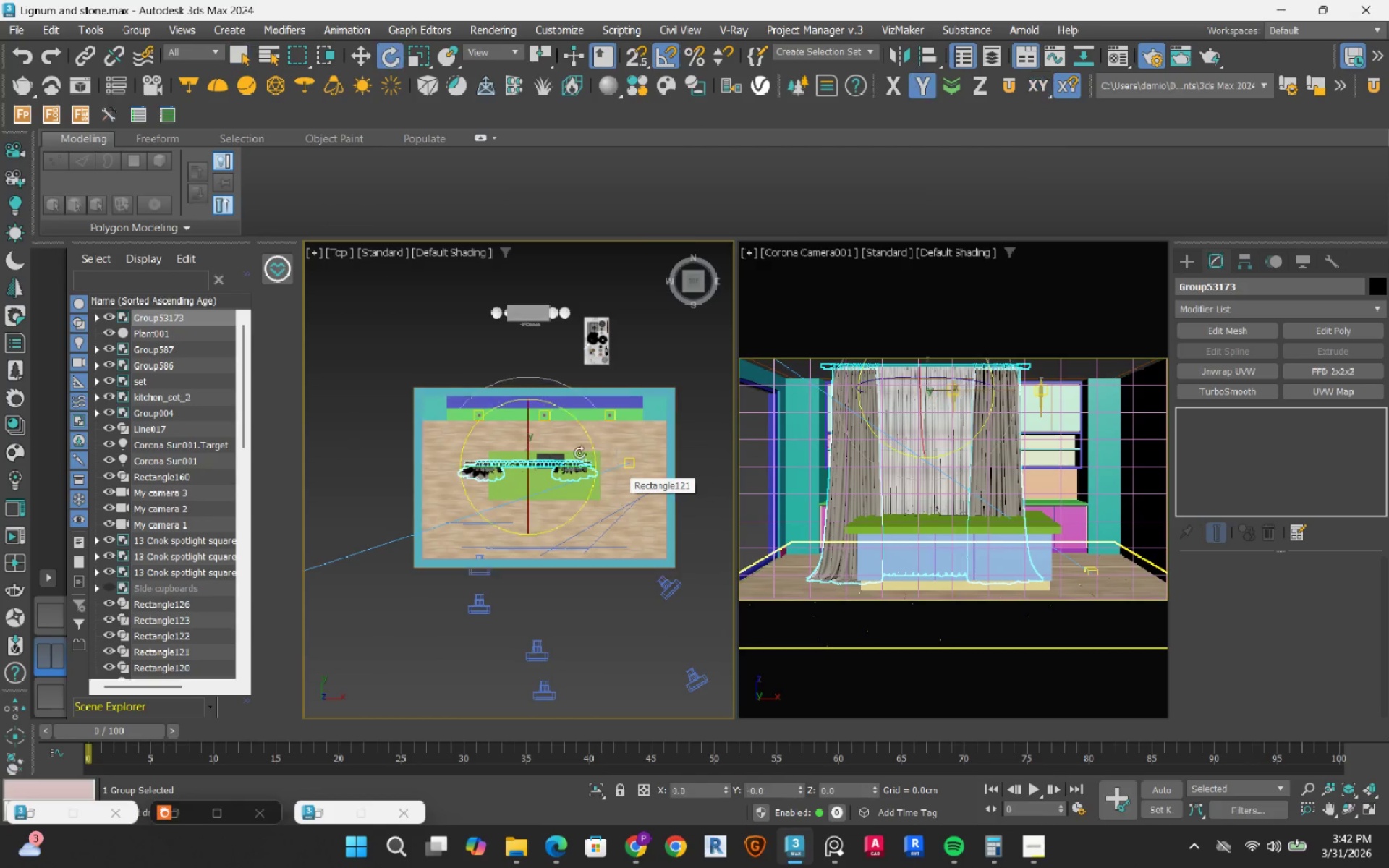 
scroll: coordinate [574, 451], scroll_direction: up, amount: 2.0
 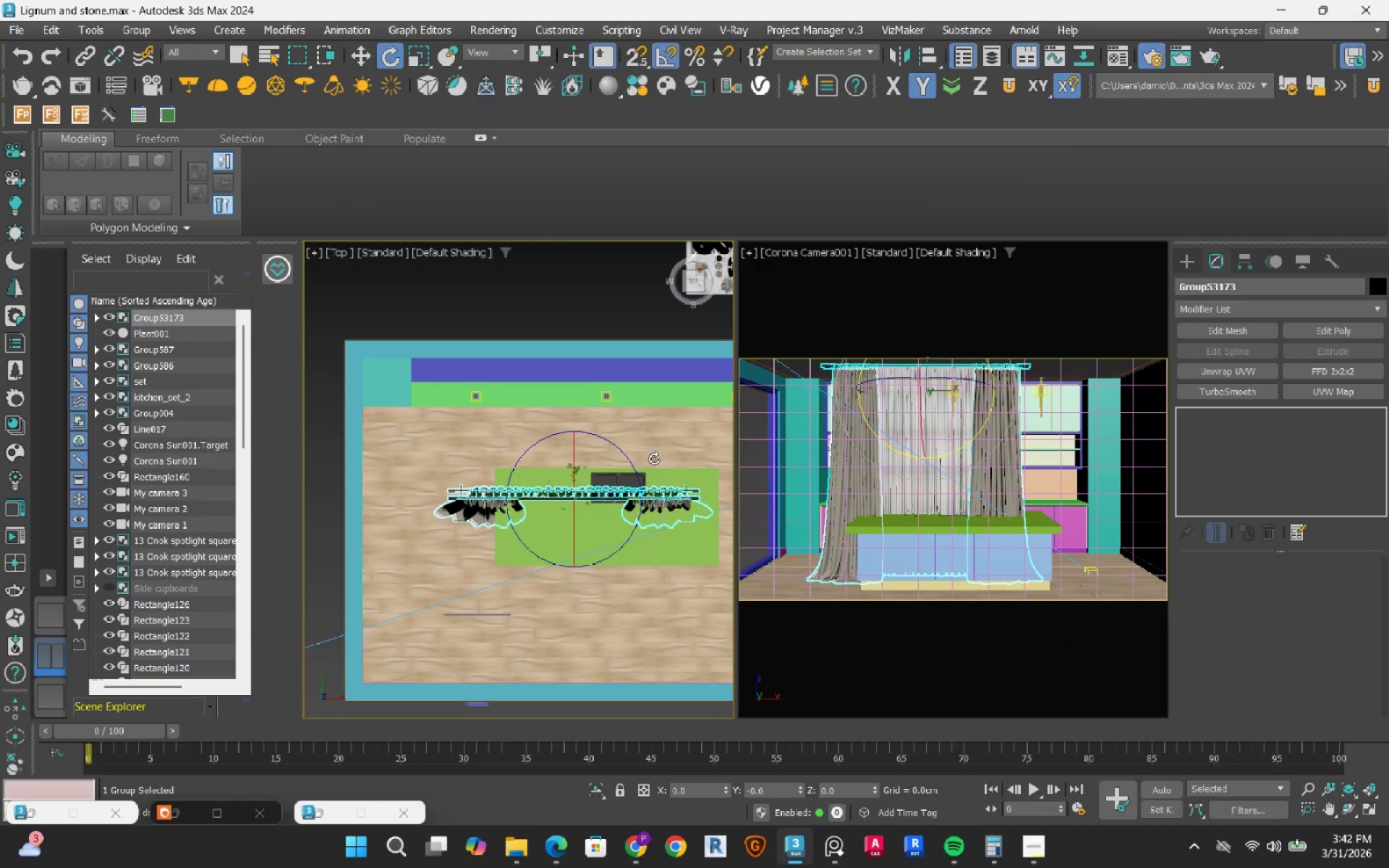 
left_click_drag(start_coordinate=[654, 459], to_coordinate=[603, 412])
 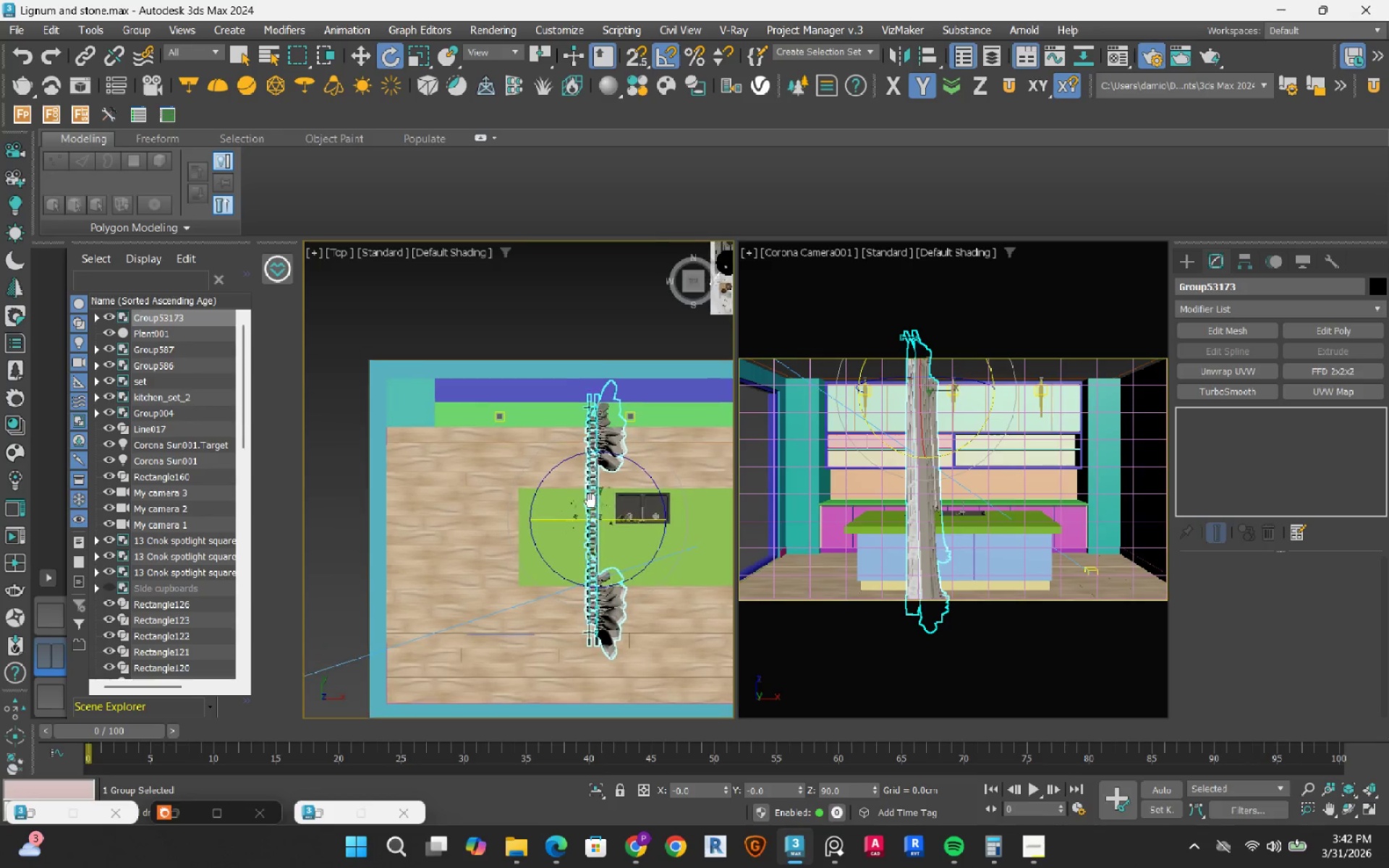 
key(W)
 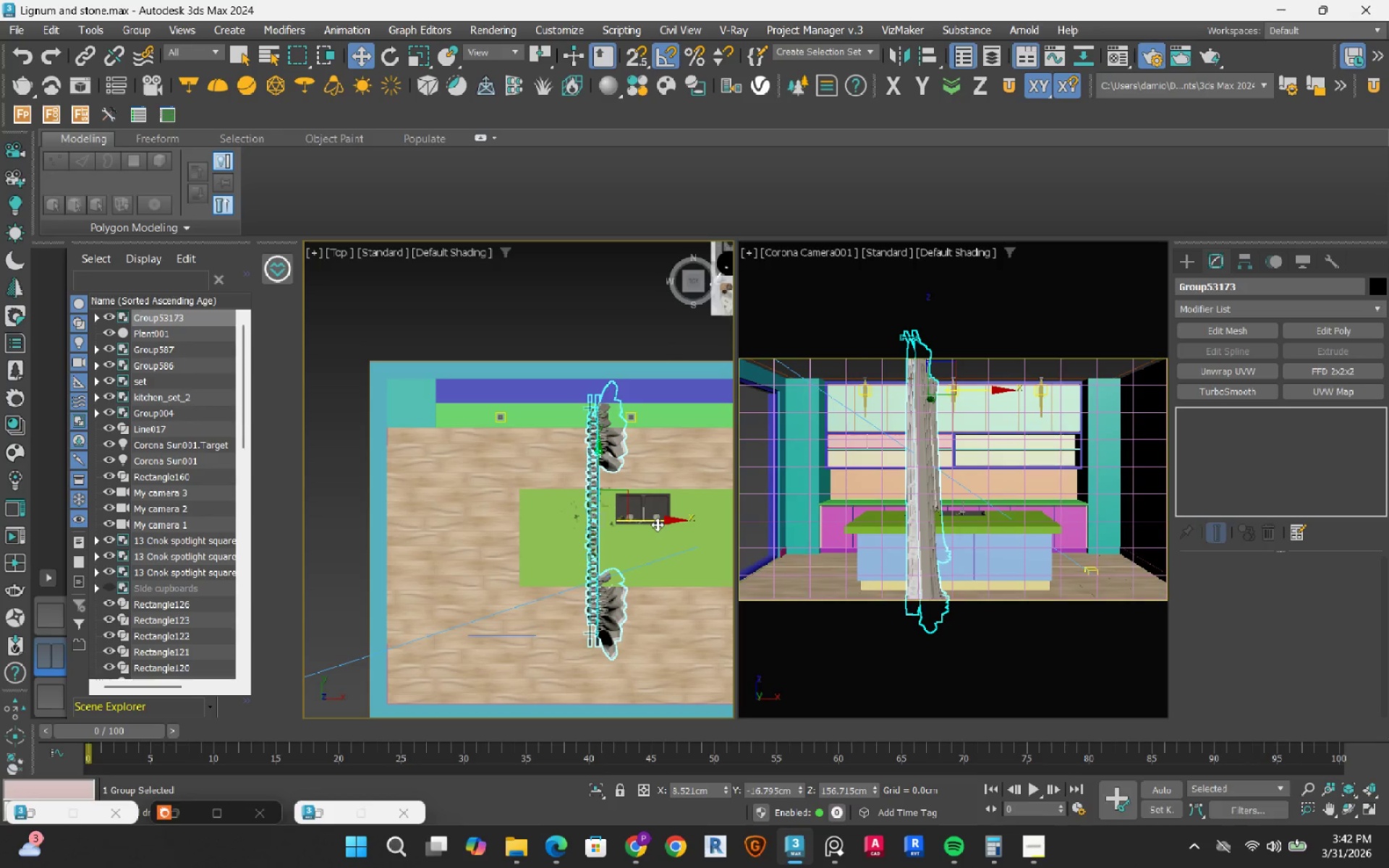 
left_click_drag(start_coordinate=[658, 521], to_coordinate=[455, 529])
 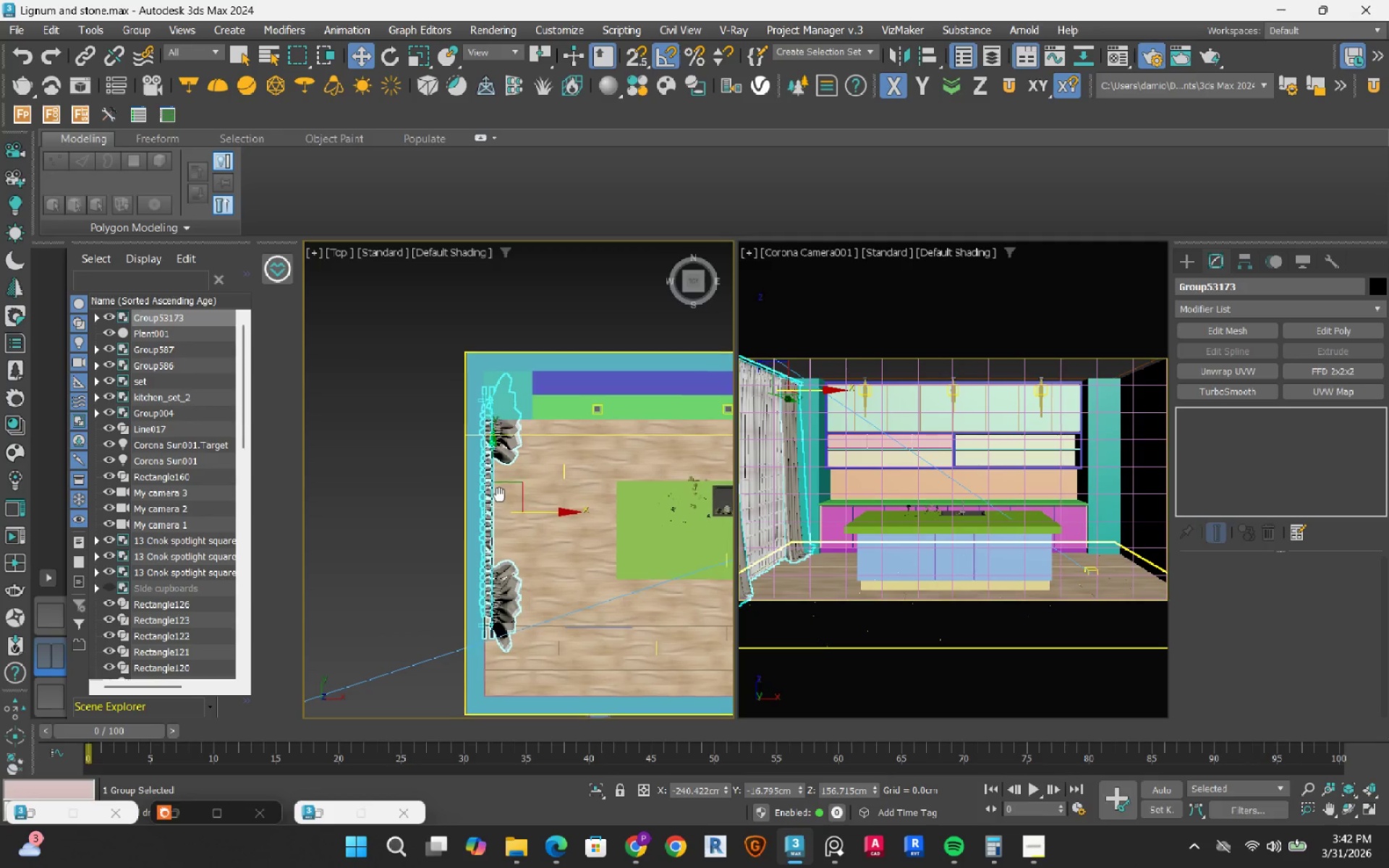 
scroll: coordinate [499, 495], scroll_direction: up, amount: 1.0
 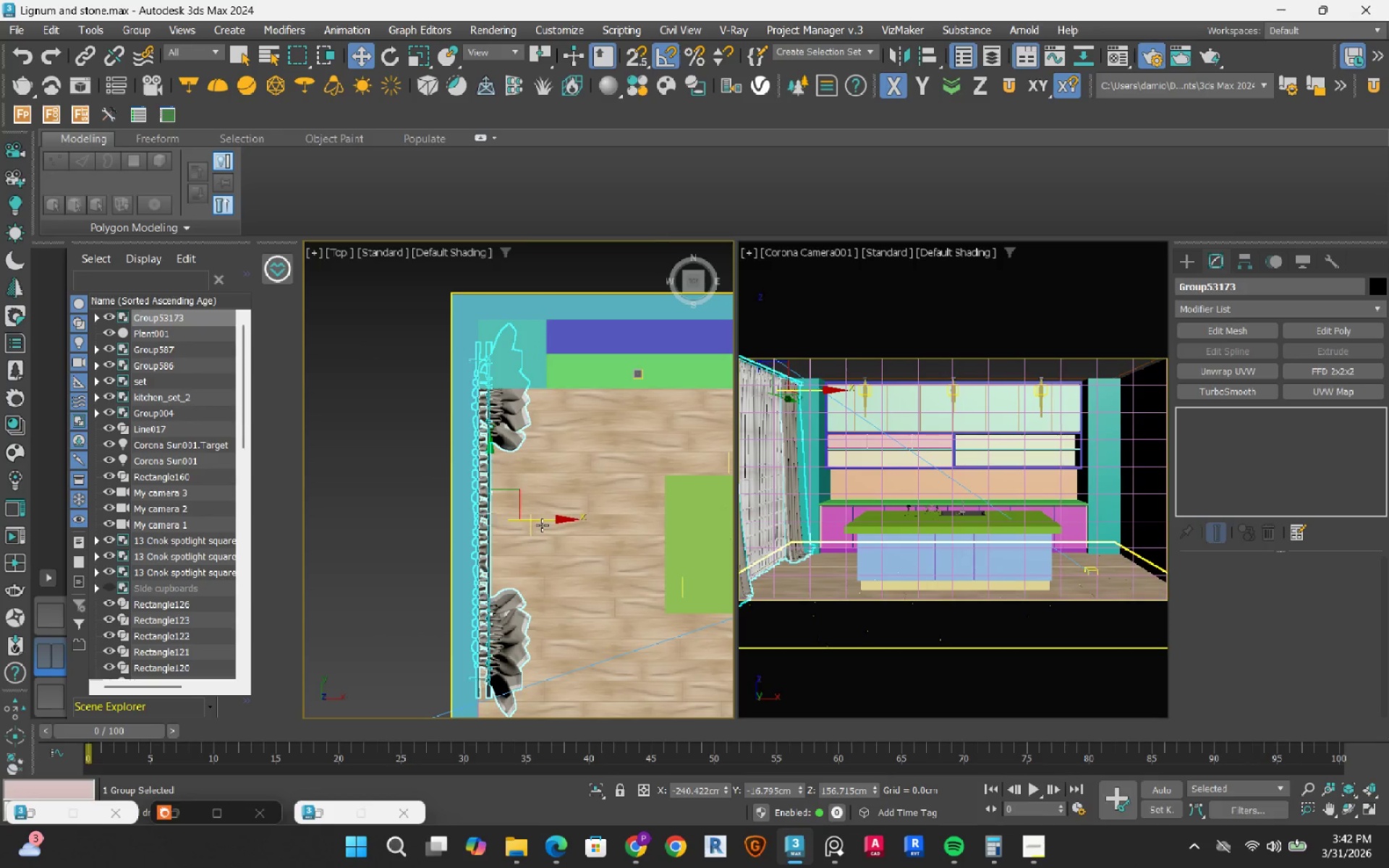 
left_click_drag(start_coordinate=[541, 518], to_coordinate=[548, 522])
 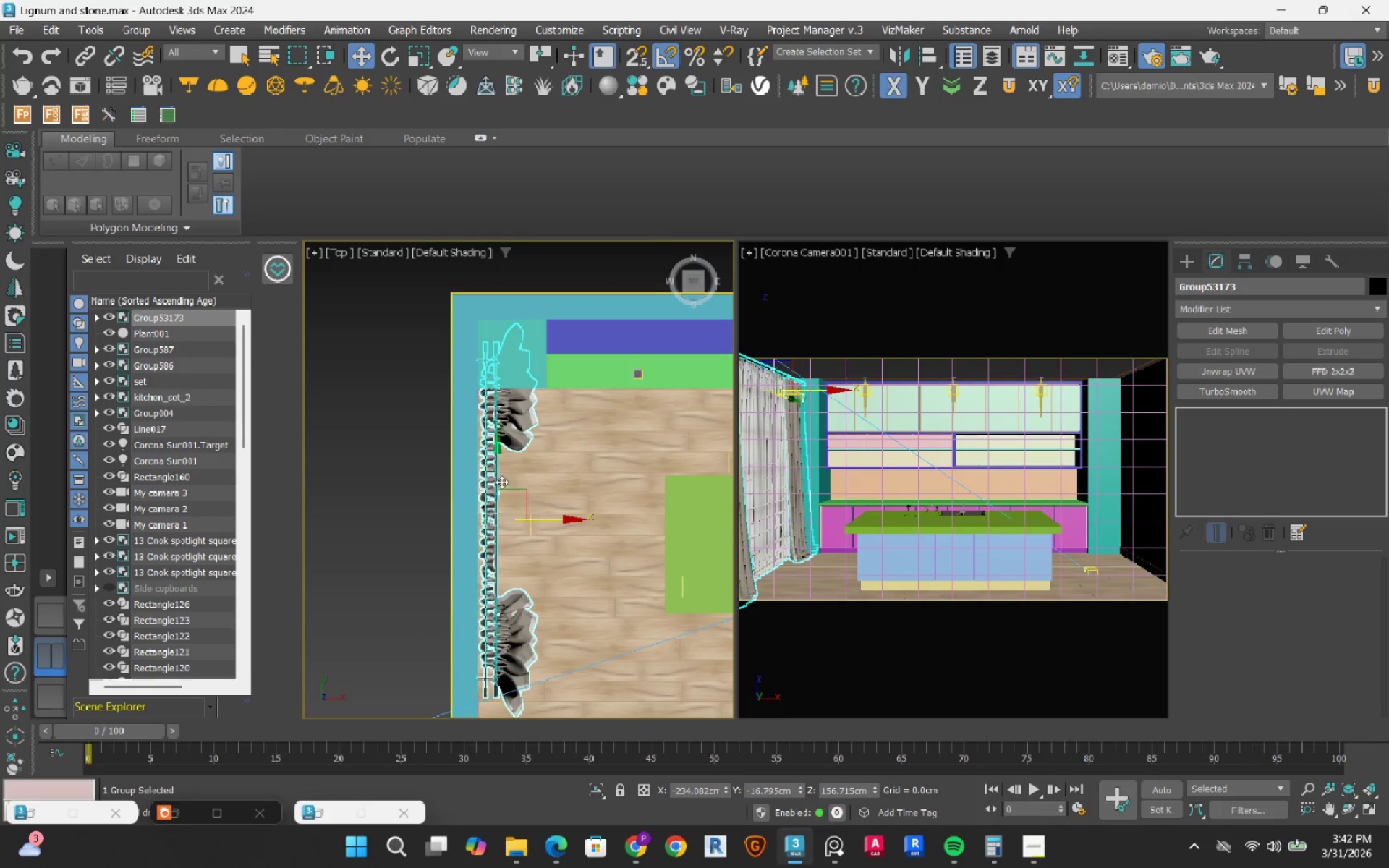 
scroll: coordinate [496, 480], scroll_direction: up, amount: 2.0